 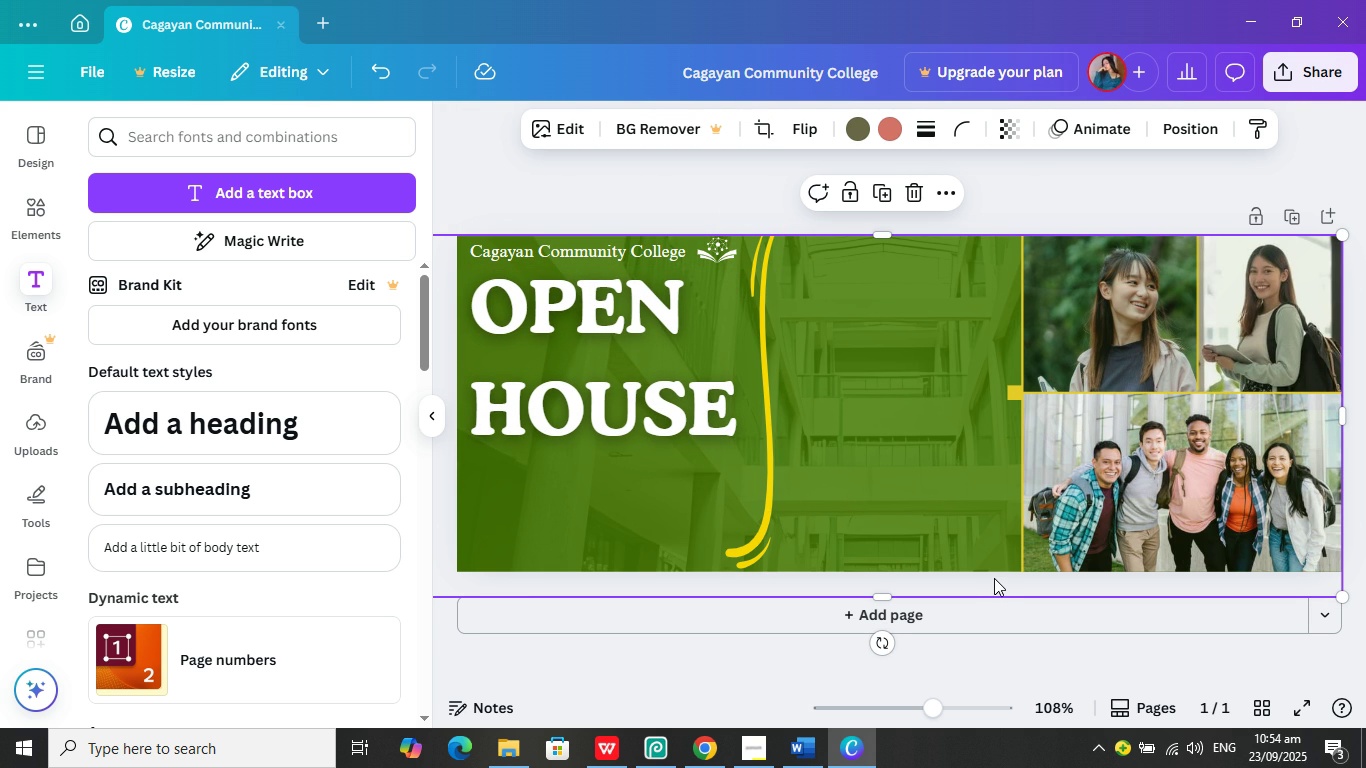 
left_click([46, 209])
 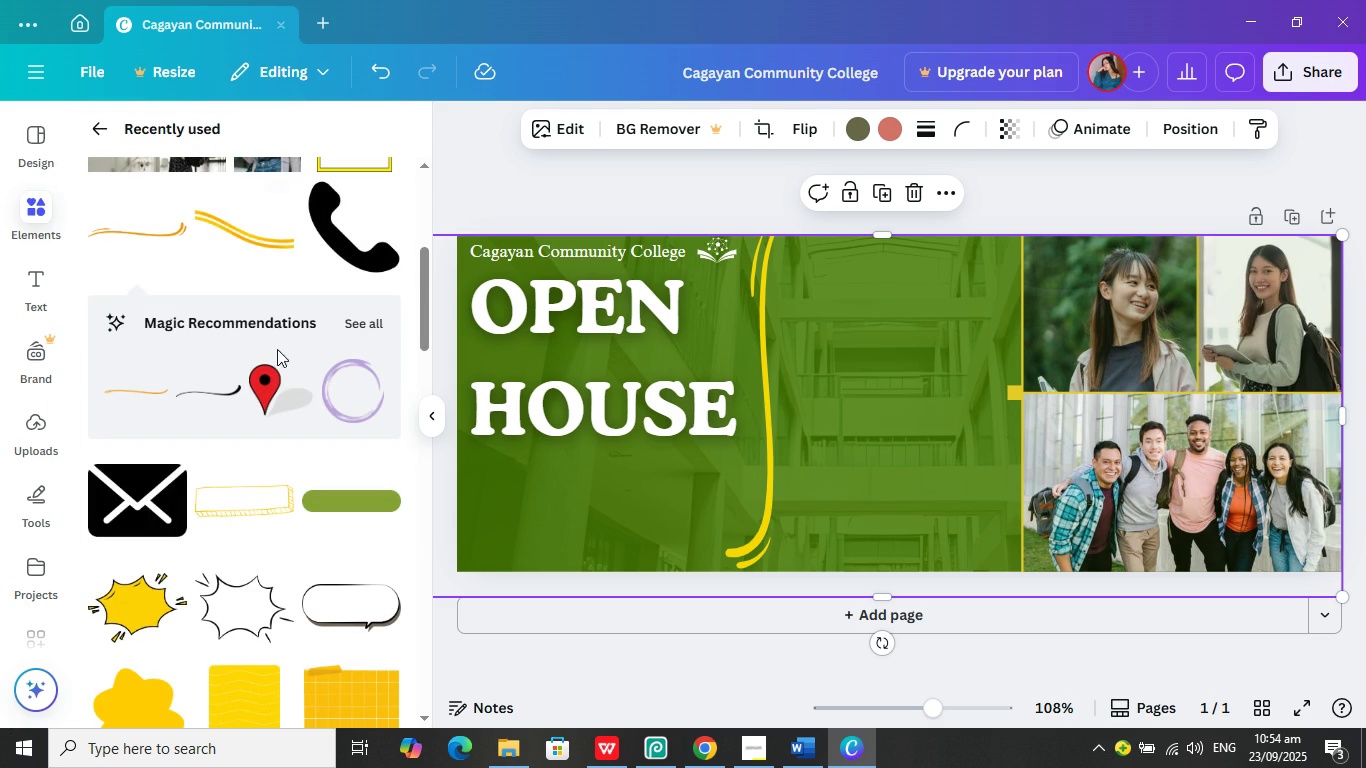 
scroll: coordinate [273, 364], scroll_direction: up, amount: 6.0
 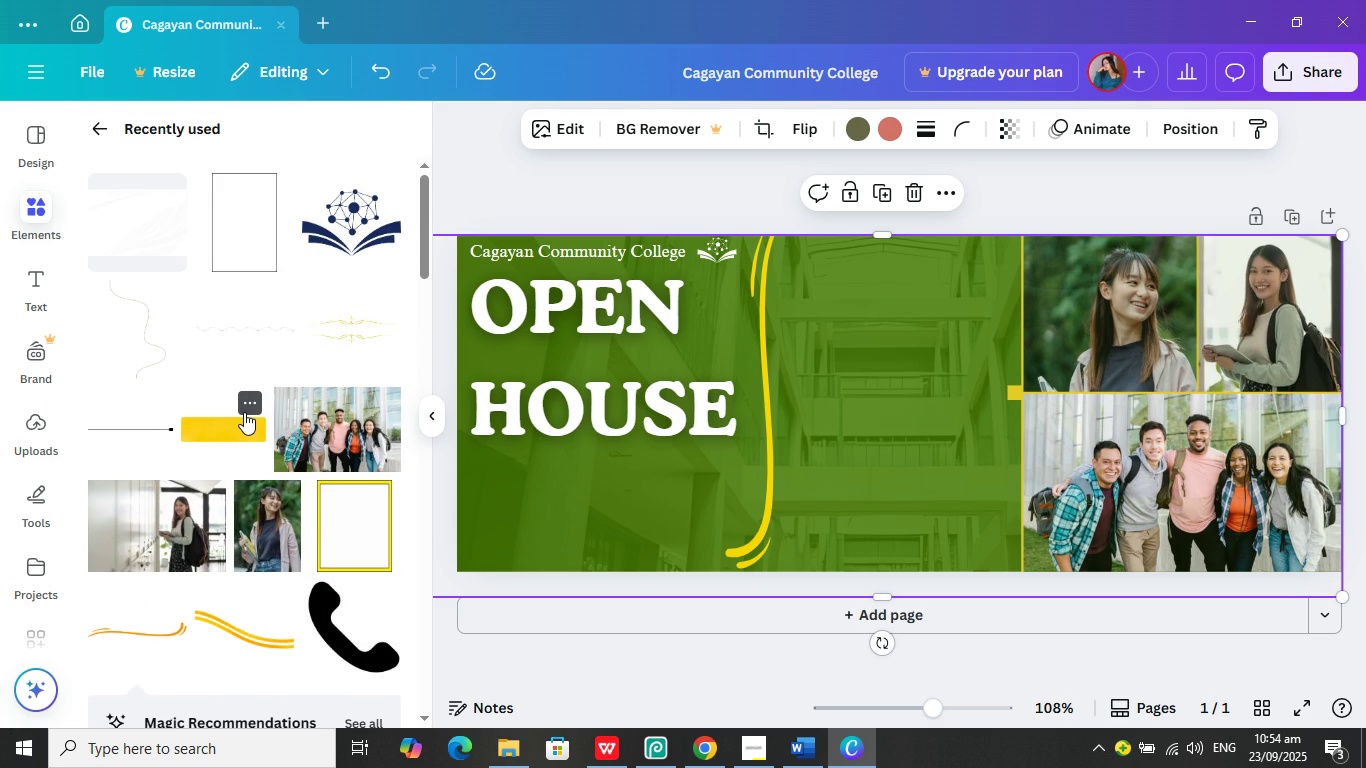 
left_click([244, 412])
 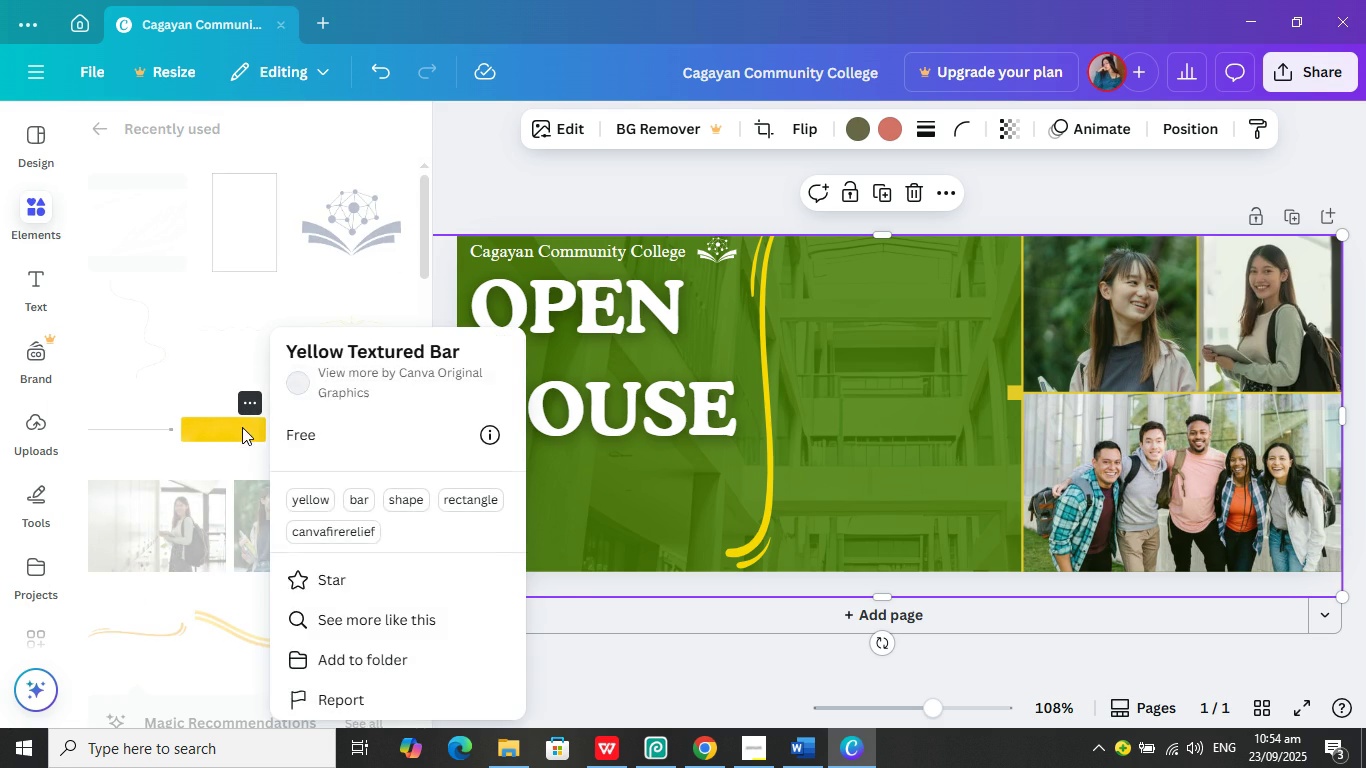 
left_click([242, 427])
 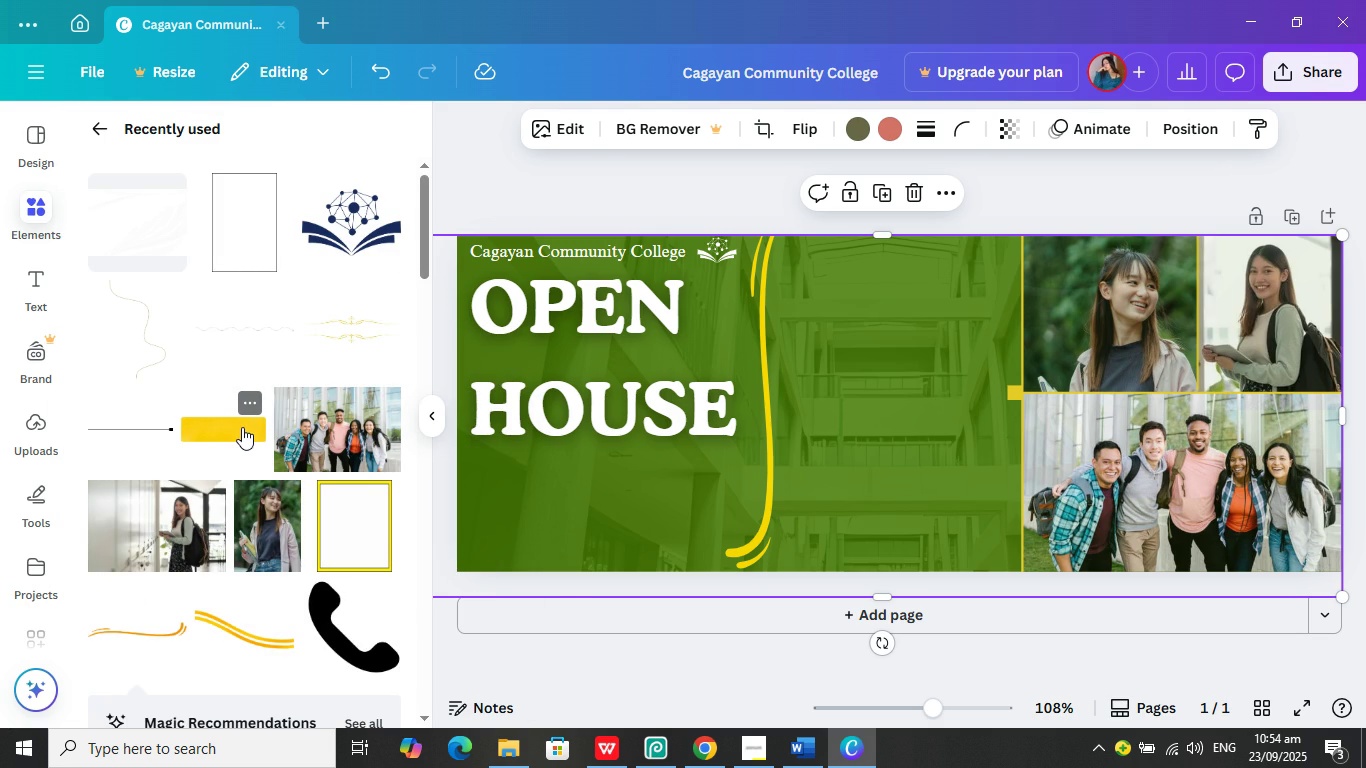 
left_click([242, 427])